 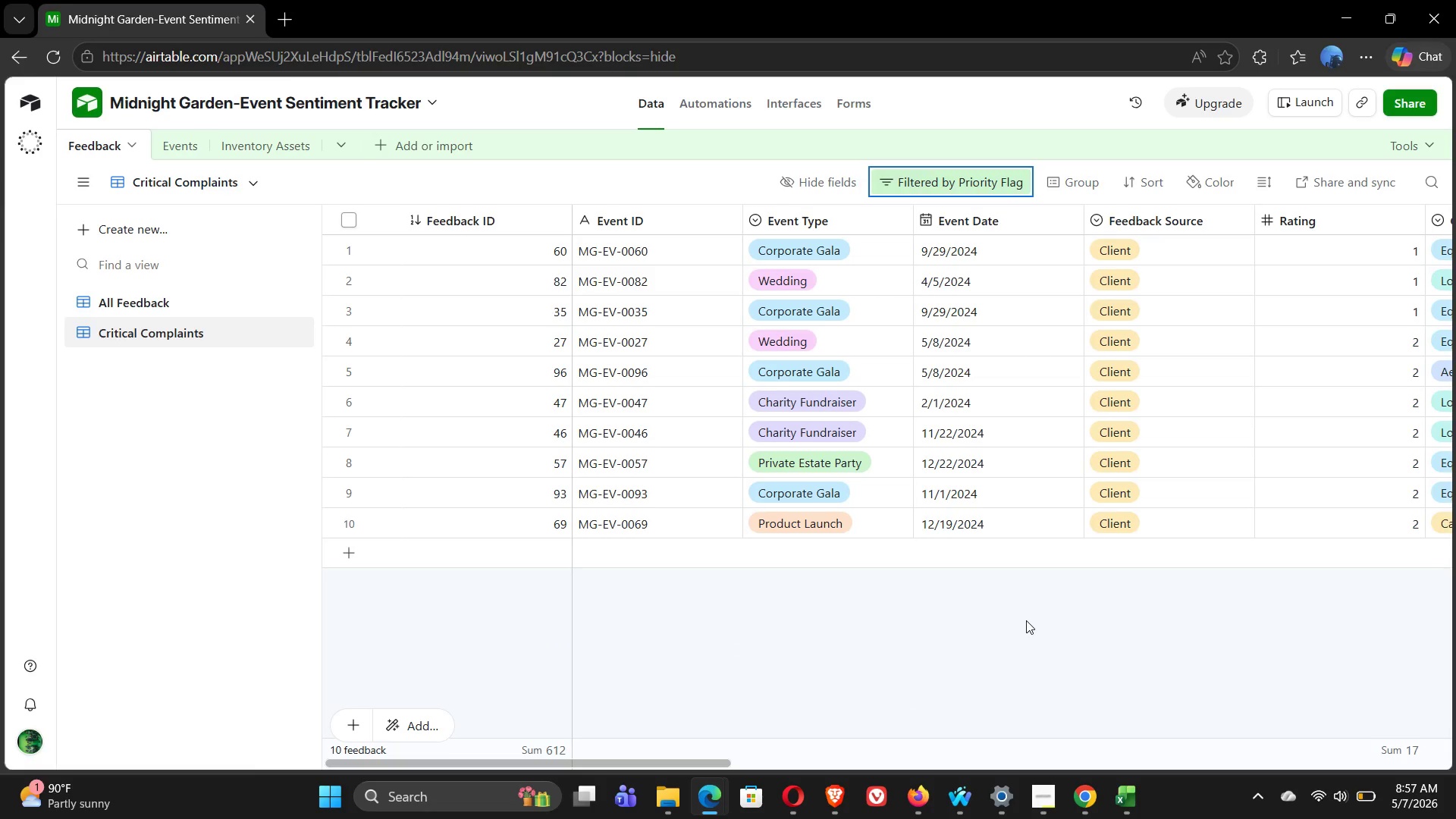 
left_click([1136, 187])
 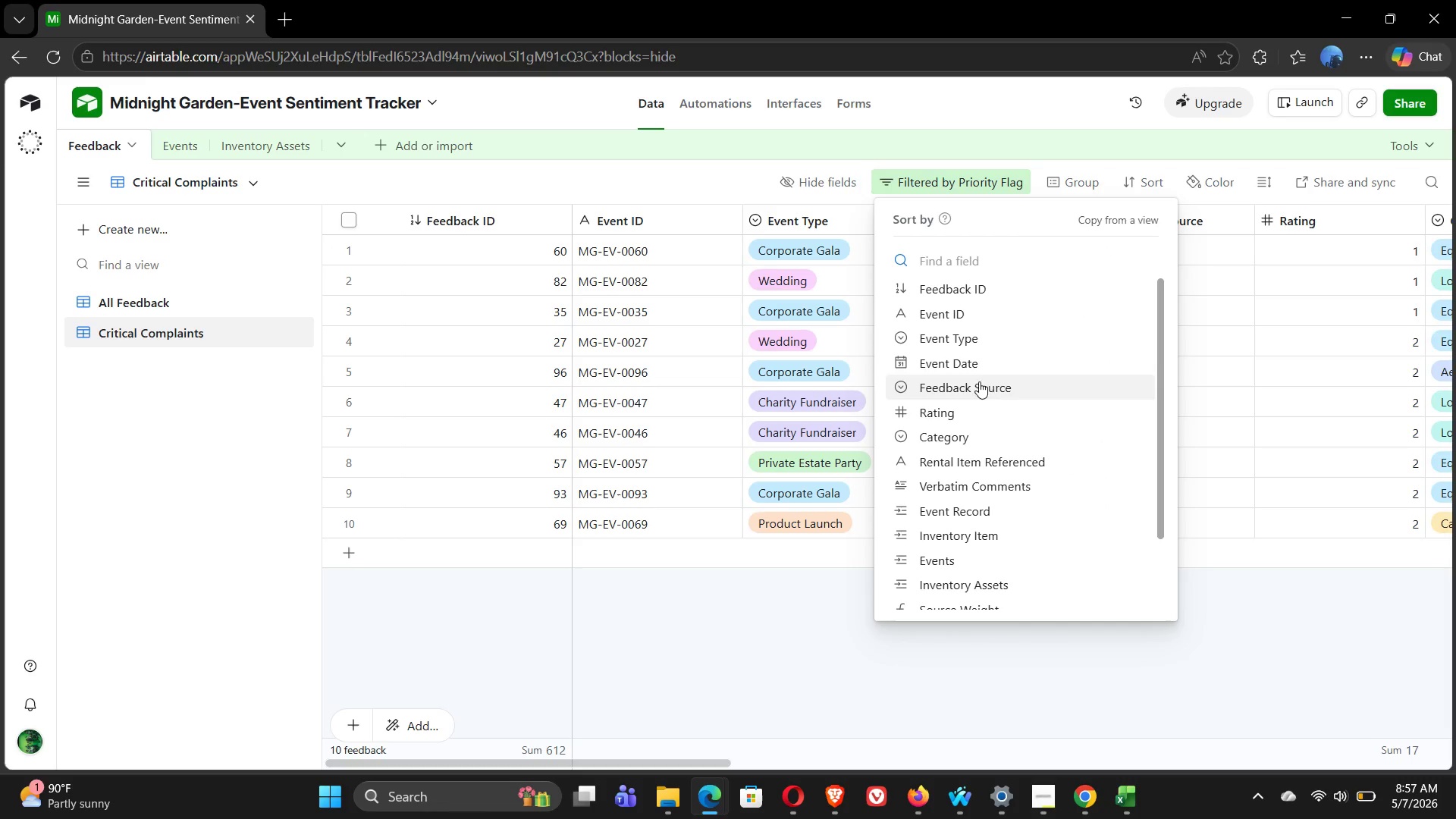 
left_click([949, 412])
 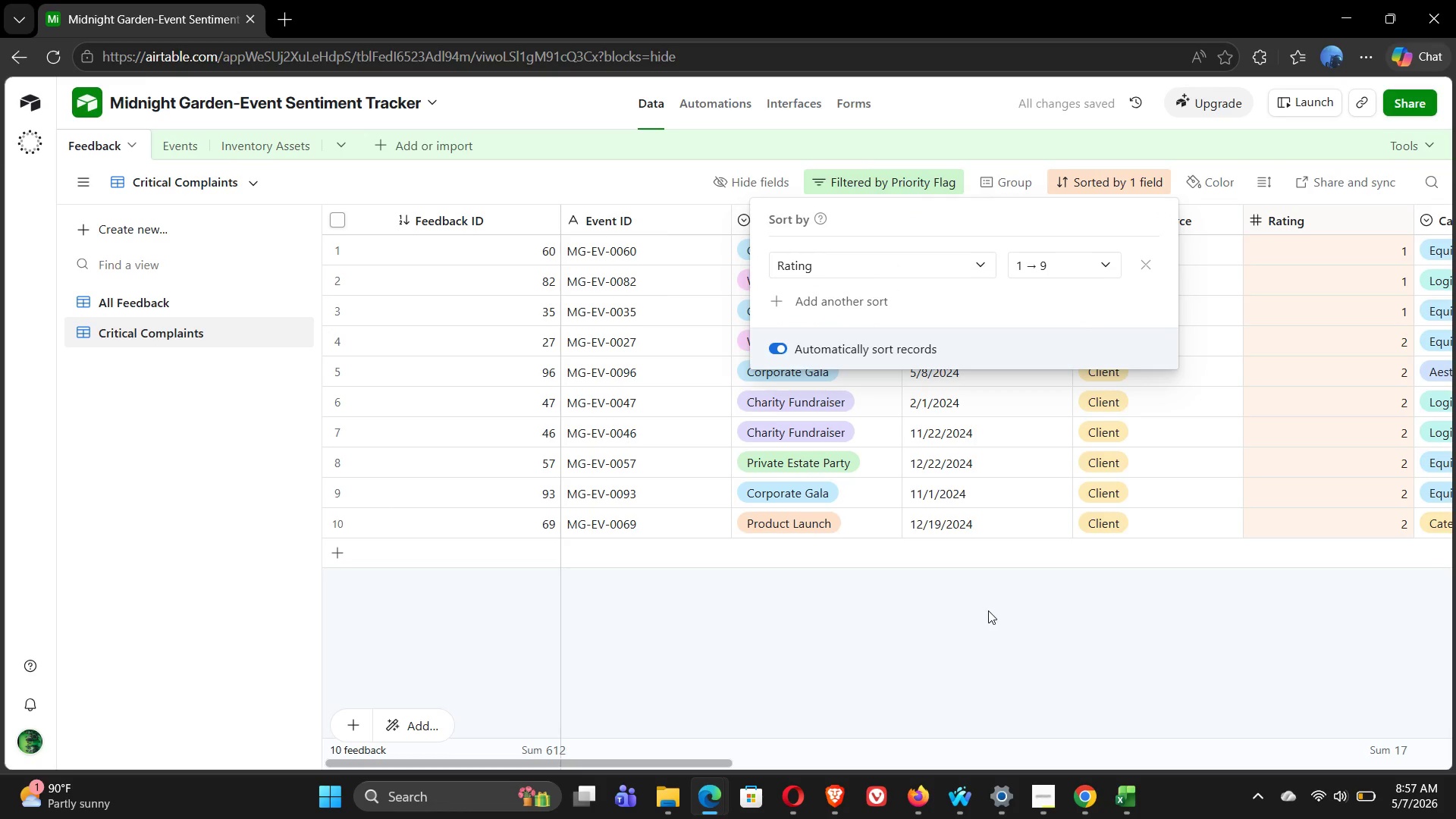 
left_click([989, 618])
 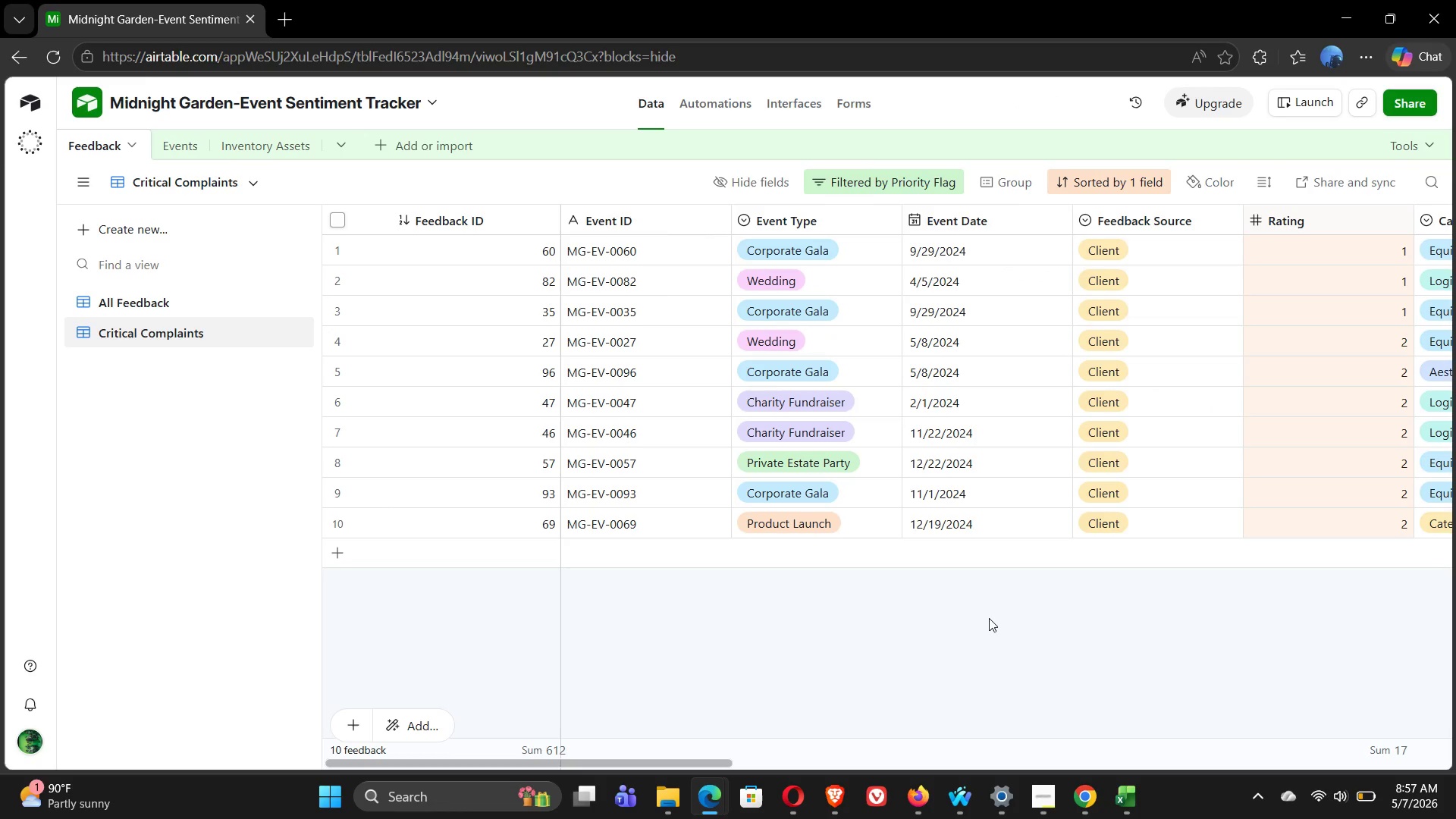 
wait(15.48)
 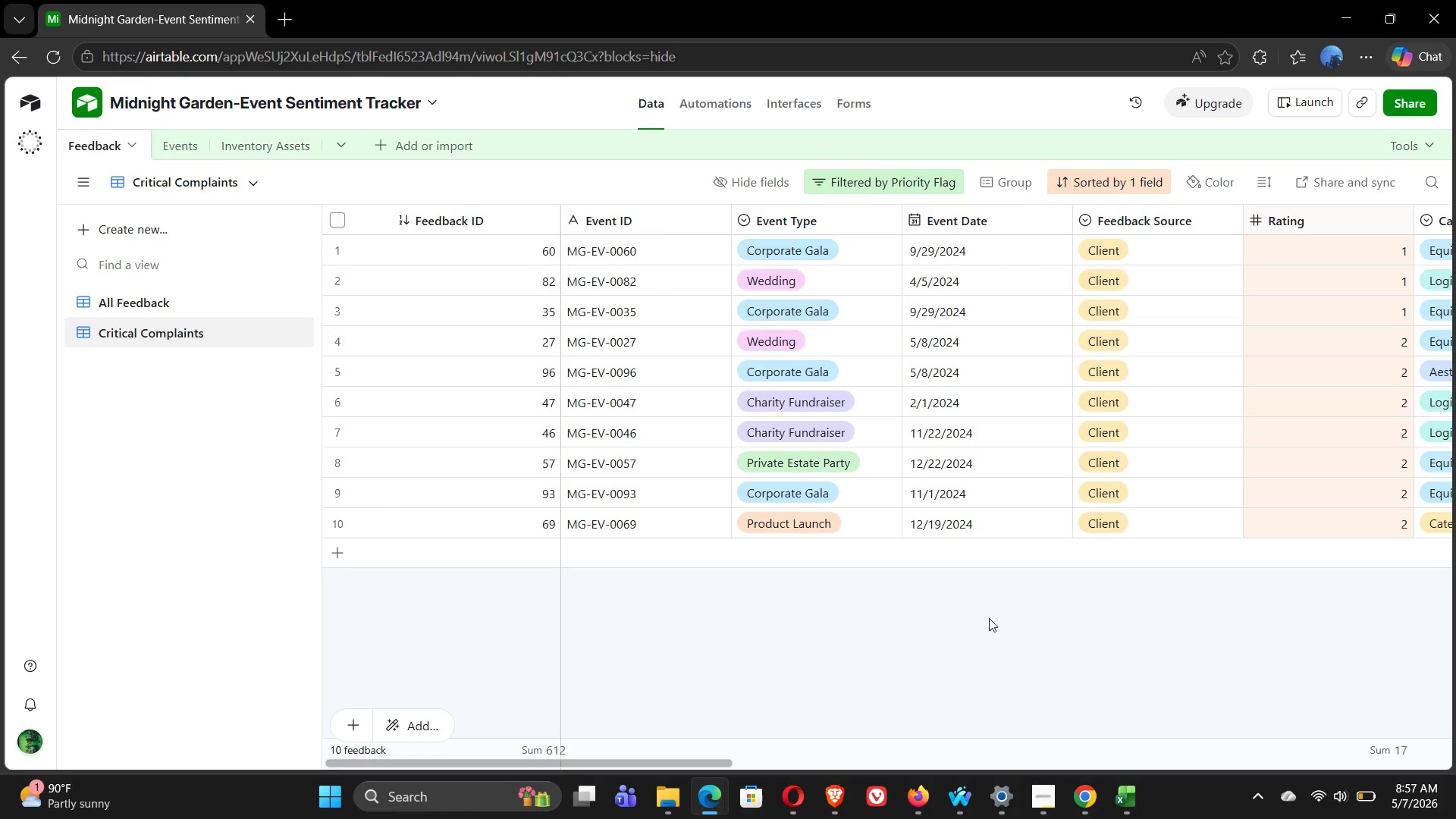 
left_click([1030, 807])